 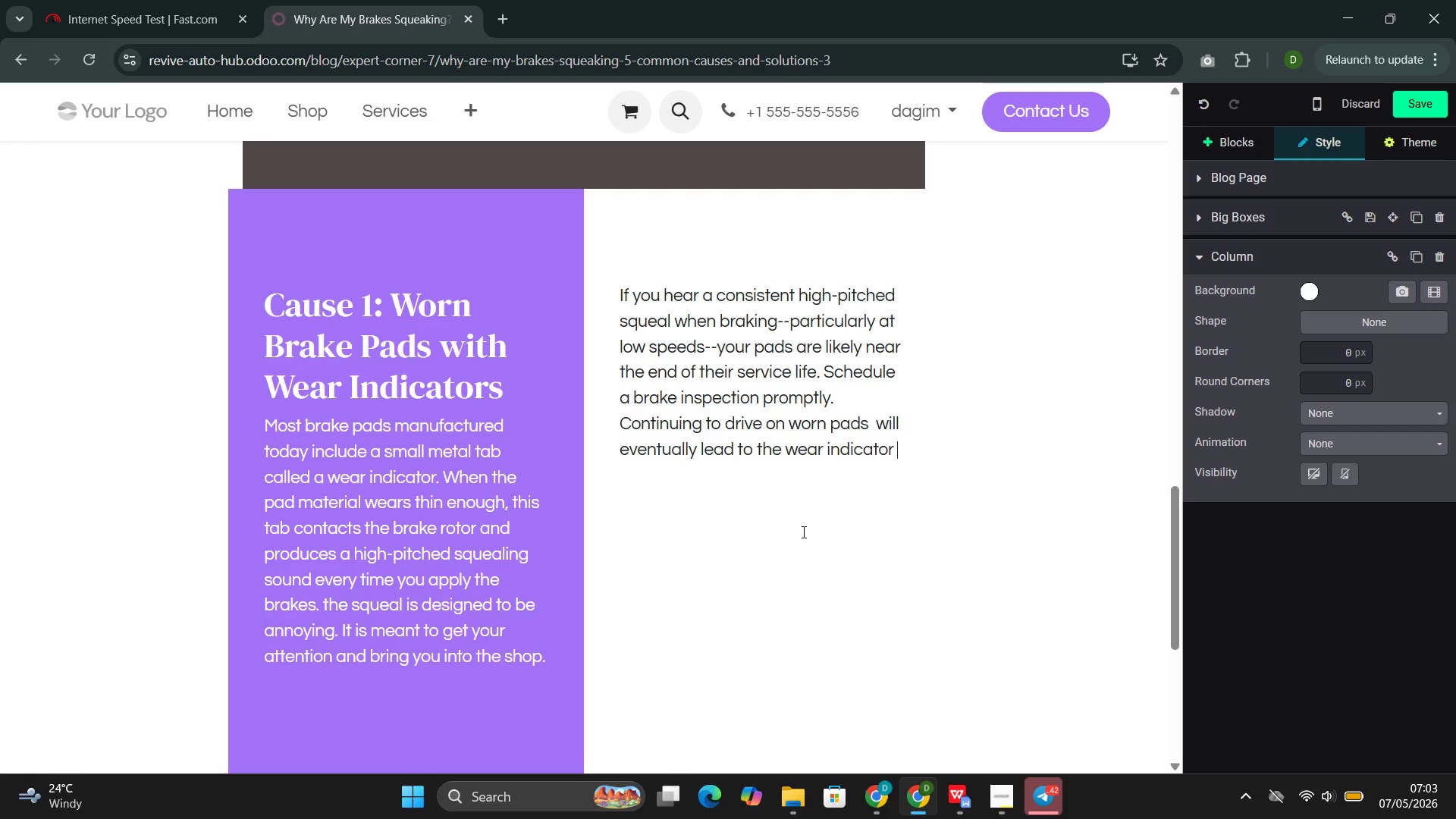 
type(breaking off or the pads wearing)
 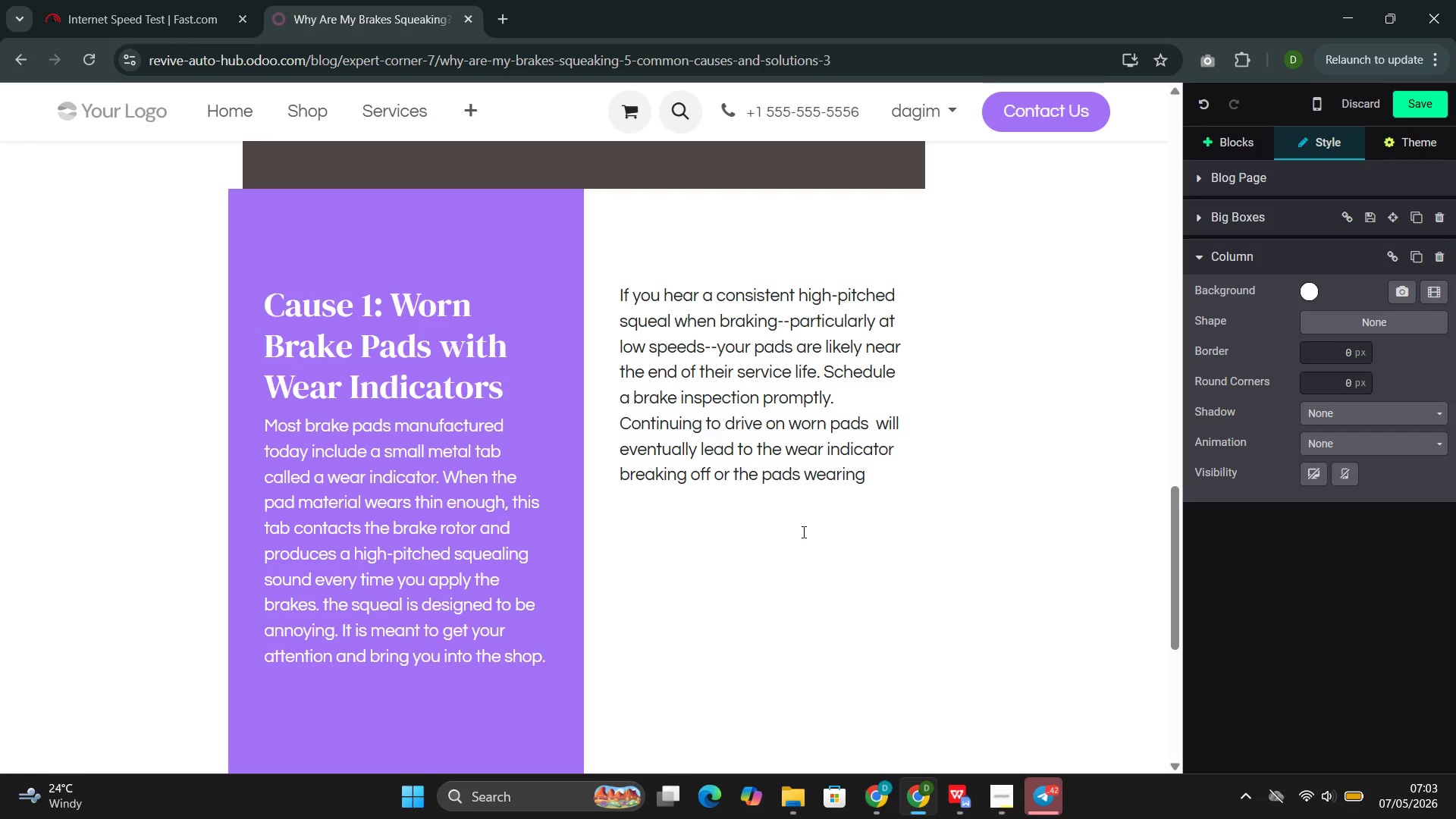 
wait(11.11)
 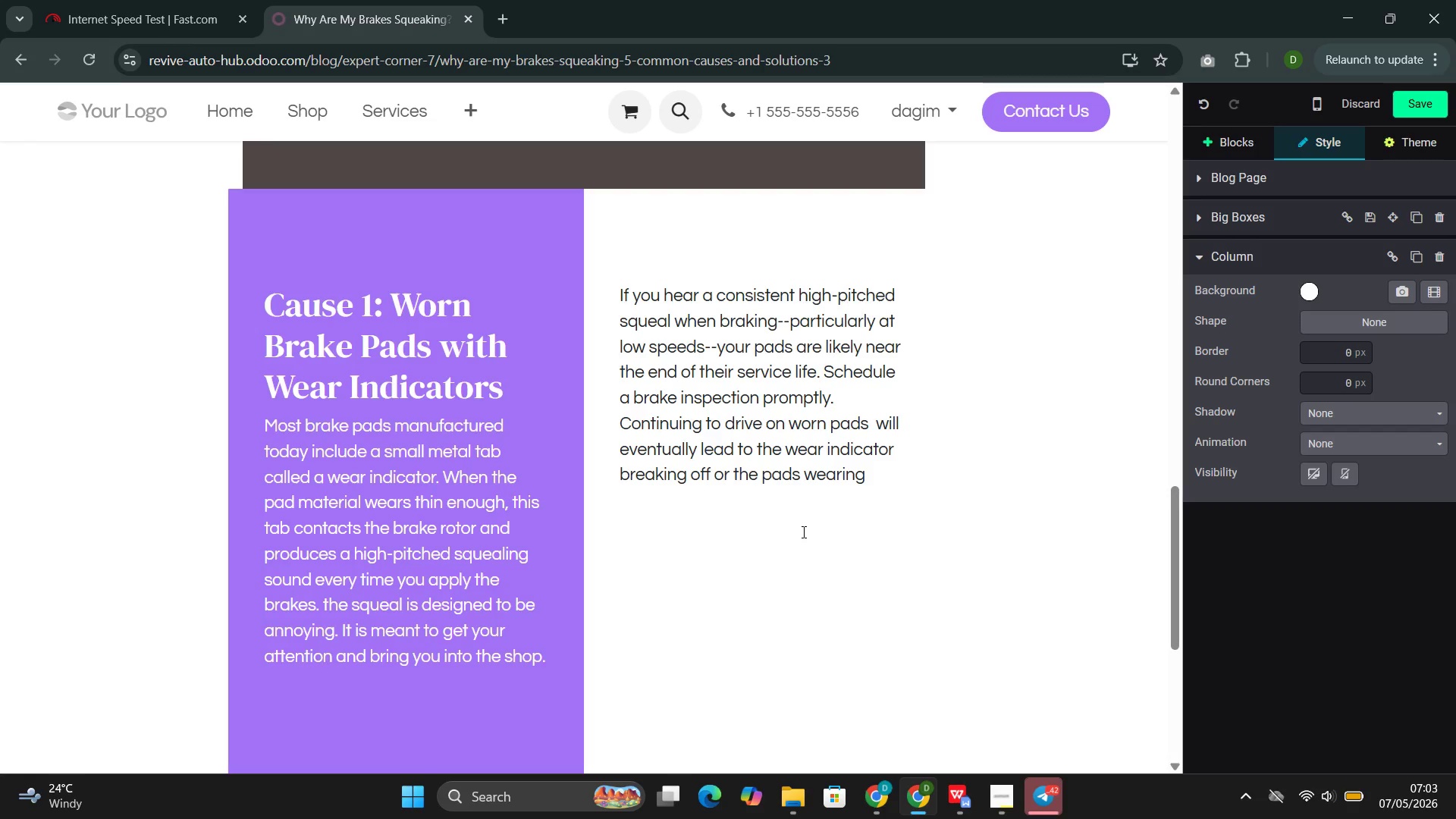 
type( completely)
 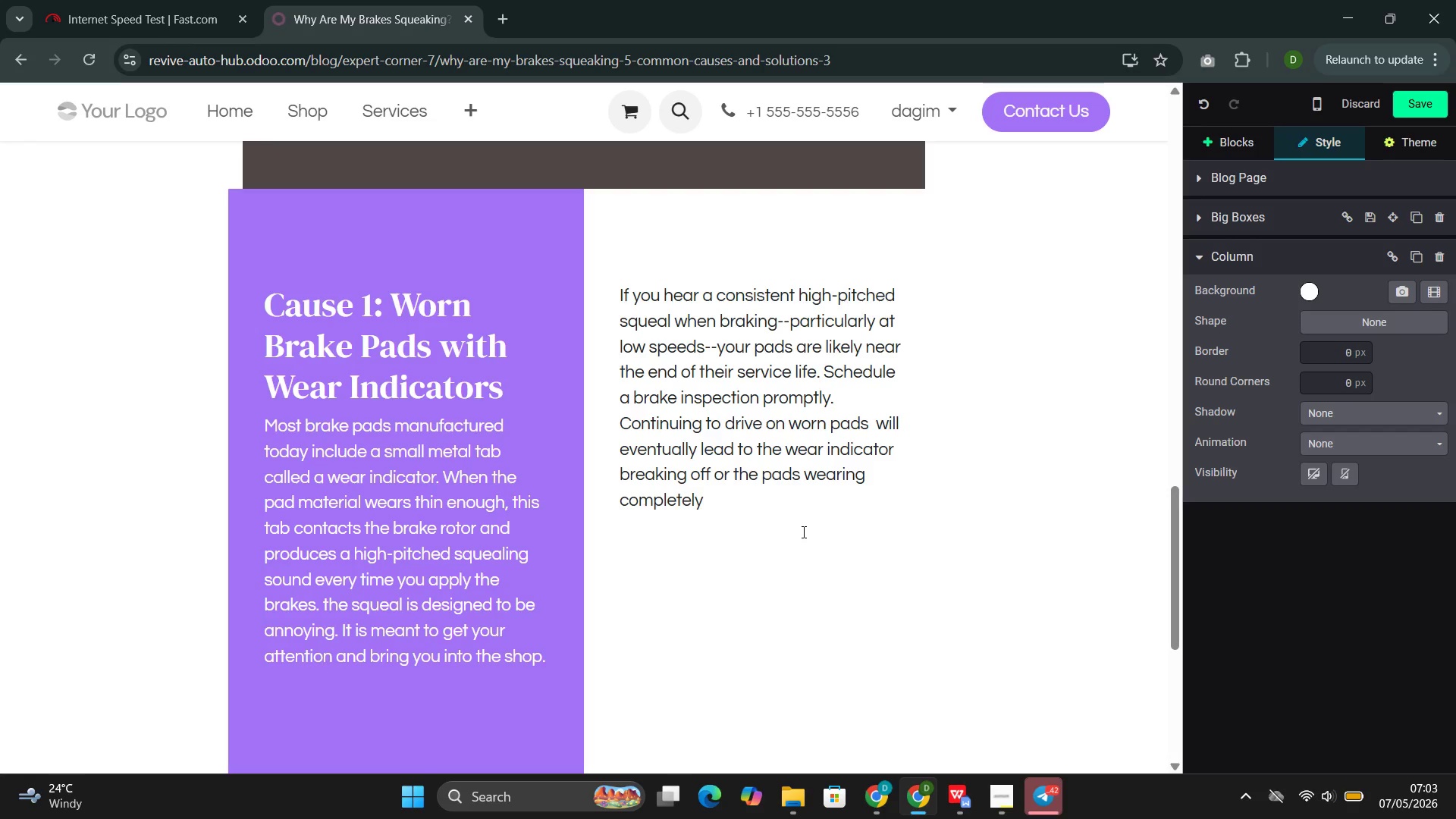 
type( away, at which point the repair cost increases )
 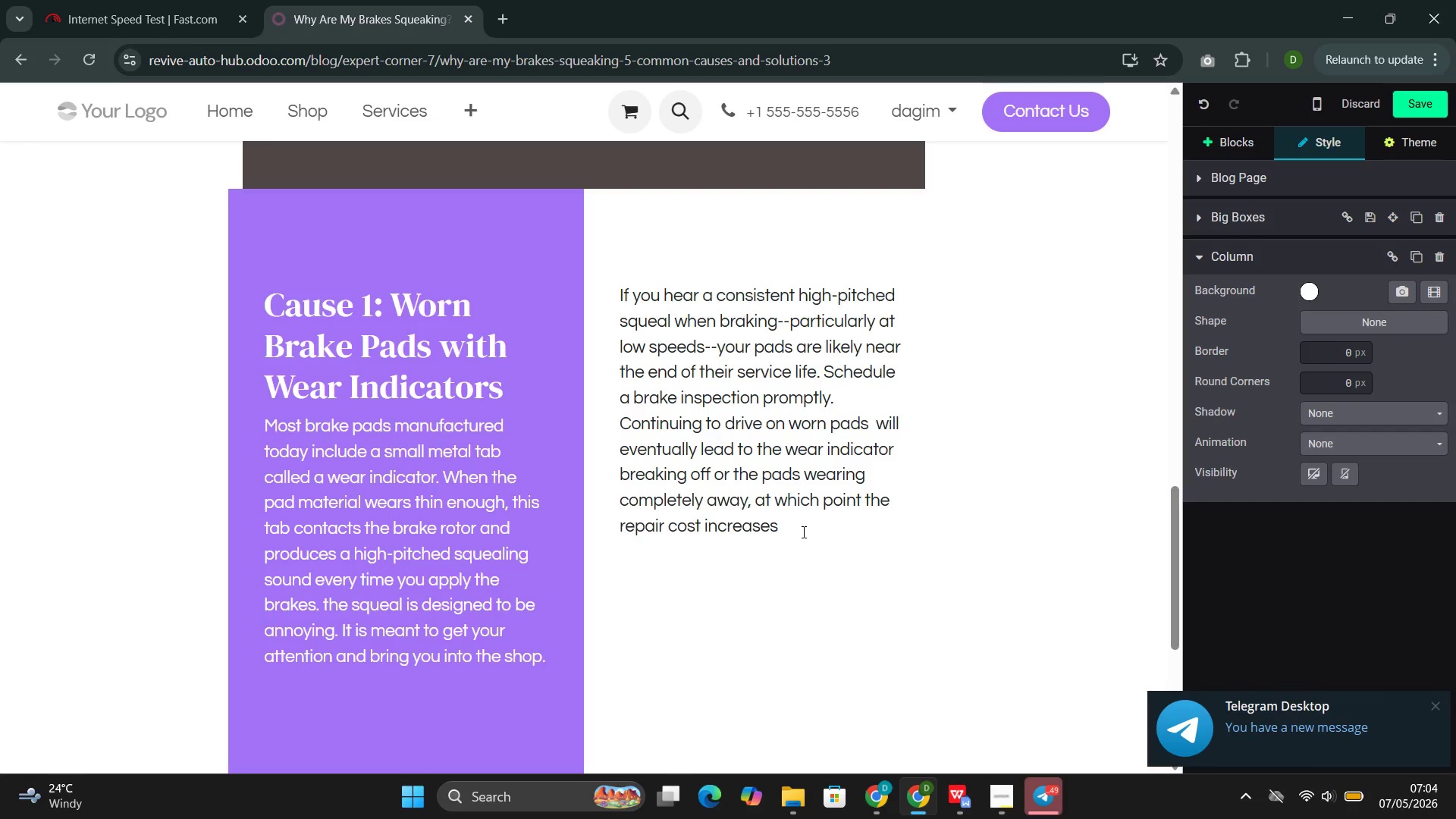 
wait(19.64)
 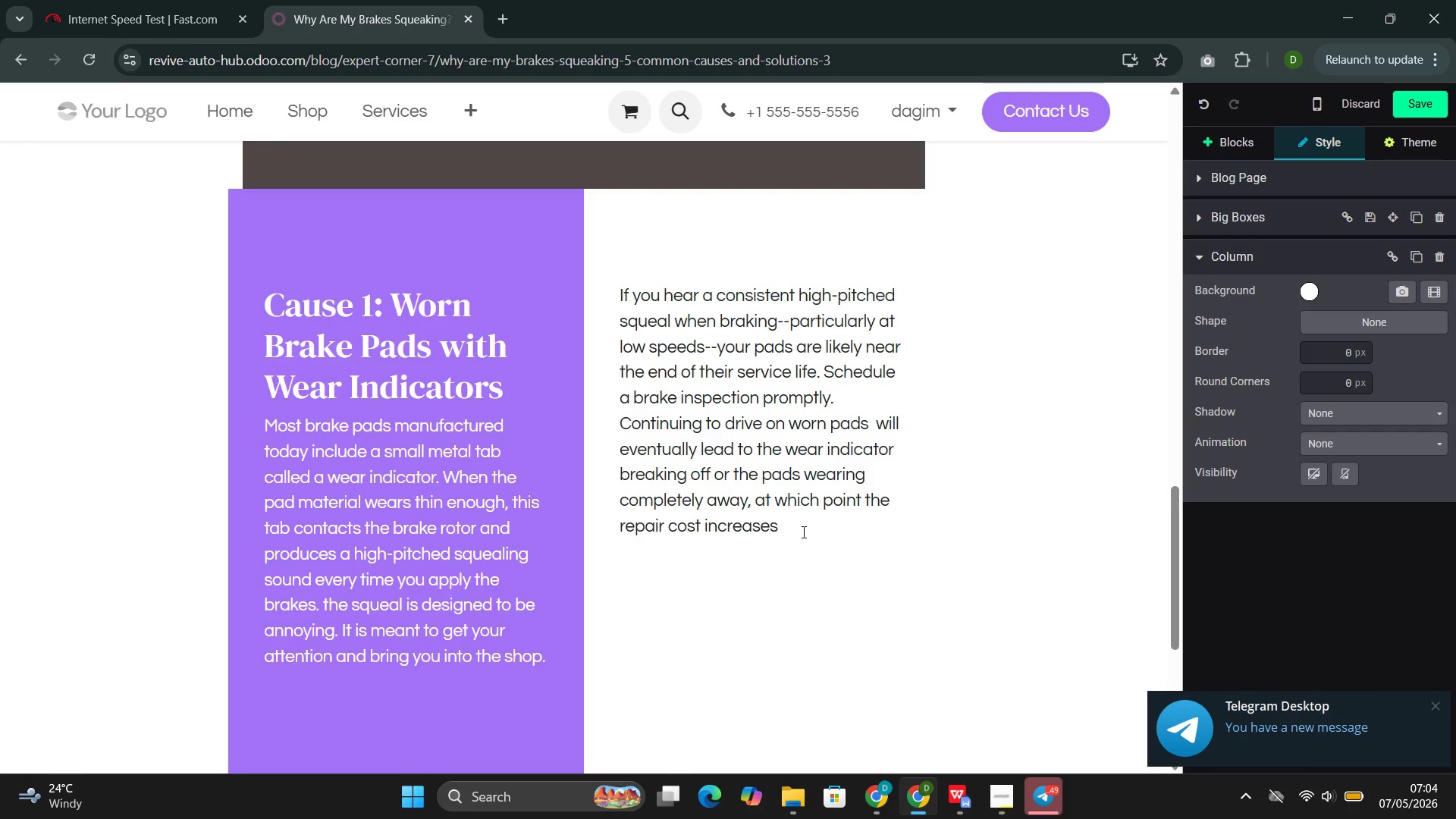 
type(a)
key(Backspace)
type(sus)
key(Backspace)
type(bt)
key(Backspace)
type(st)
 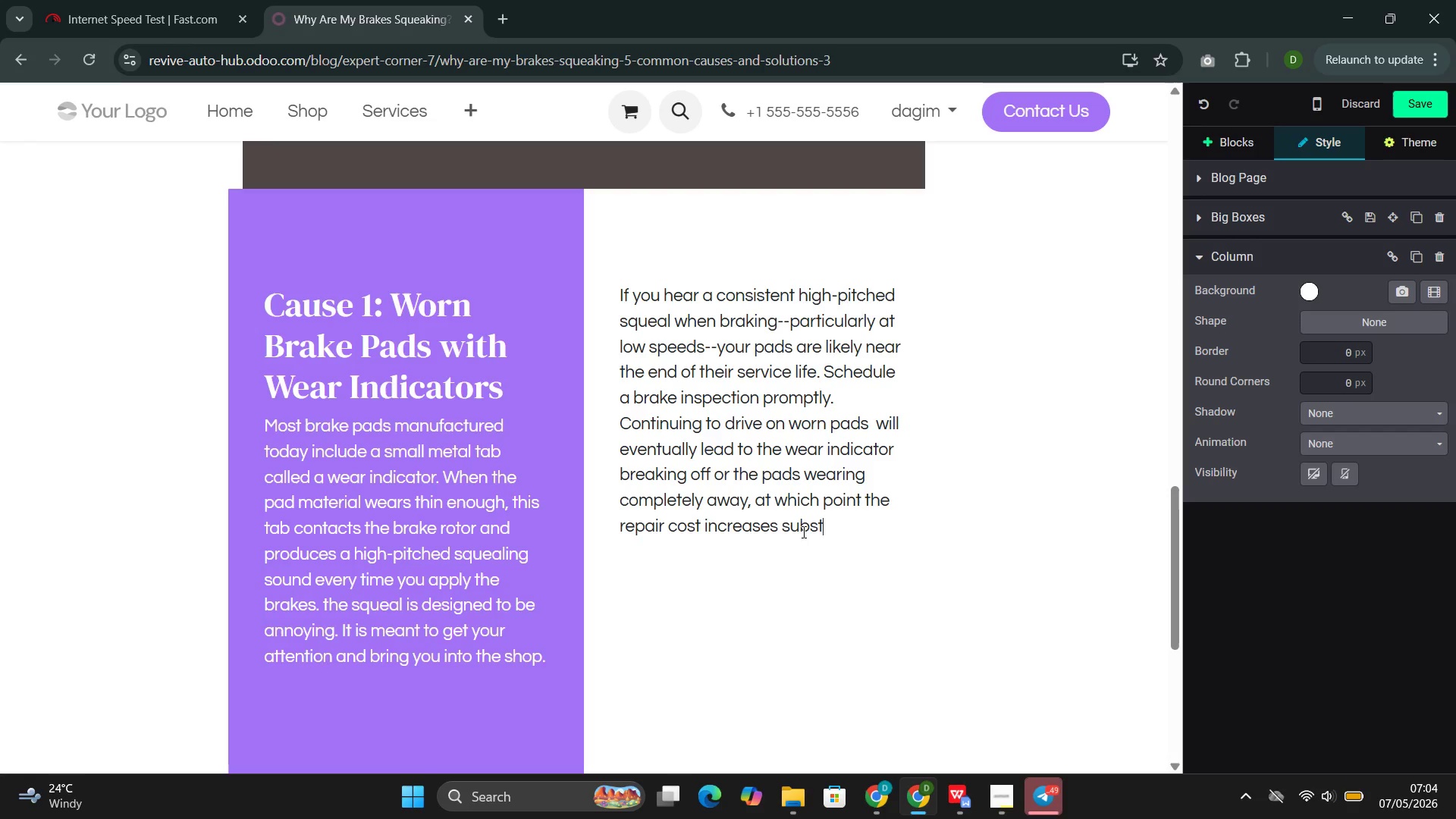 
type(antially)
 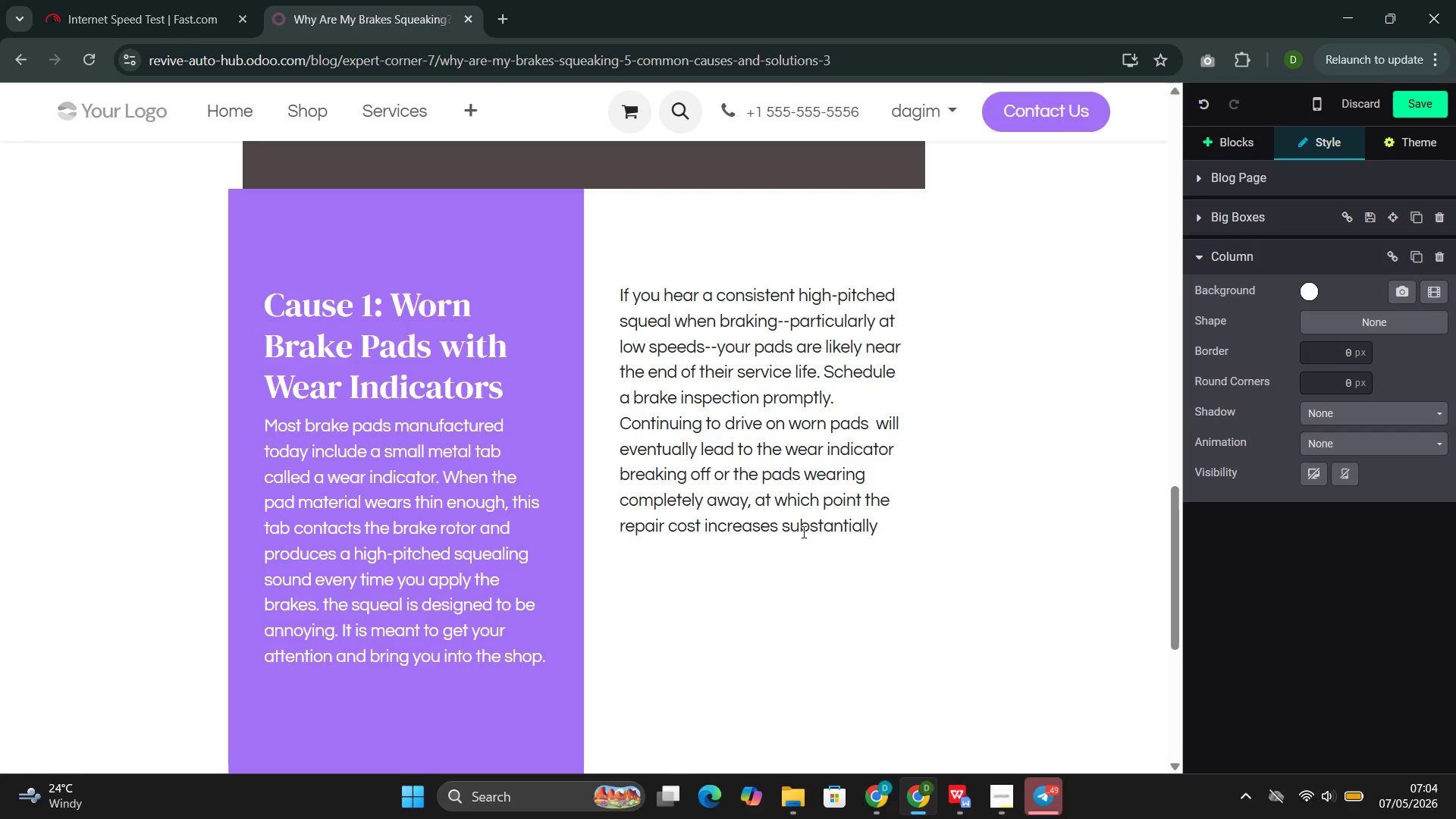 
wait(6.53)
 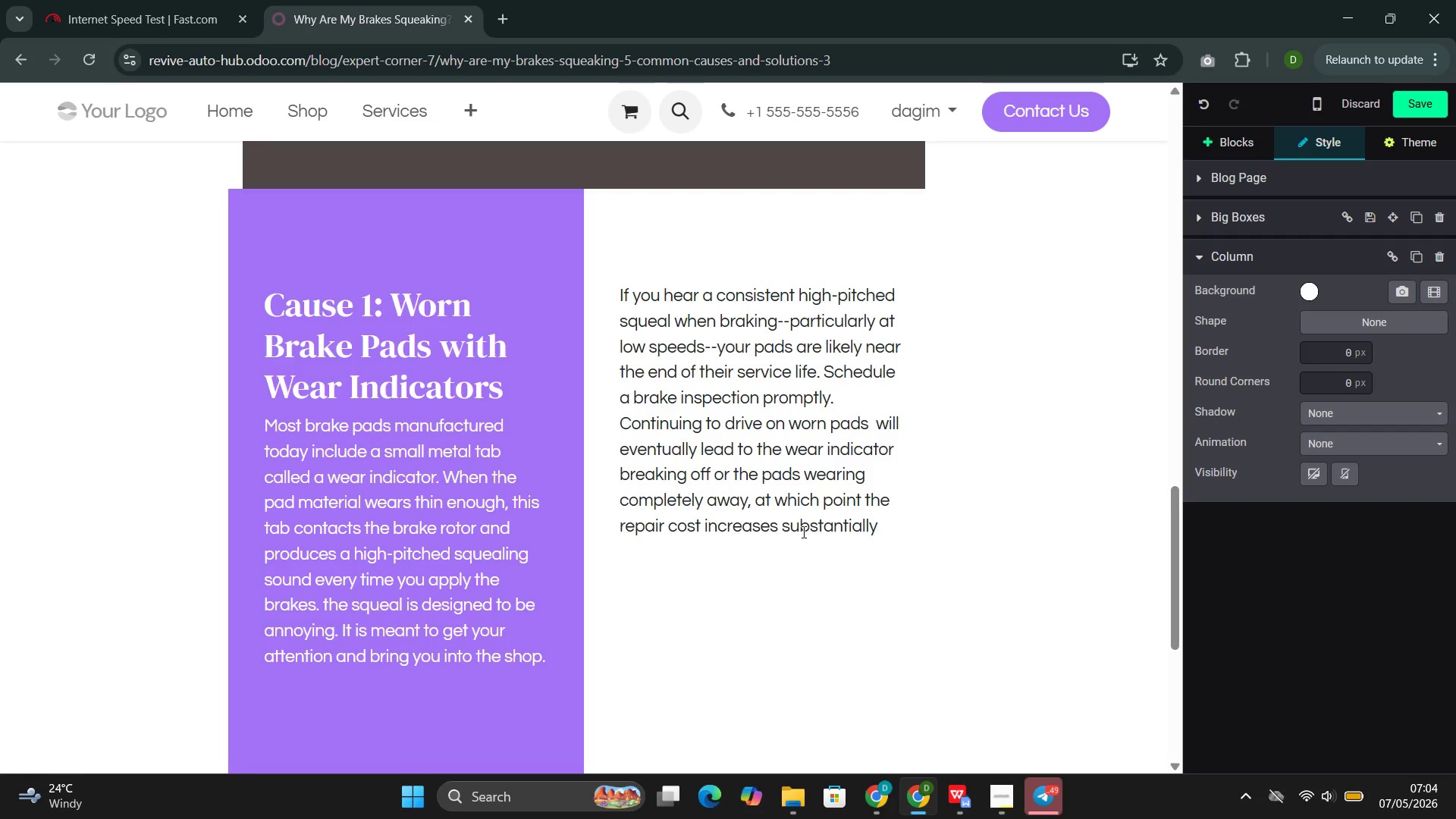 
key(Period)
 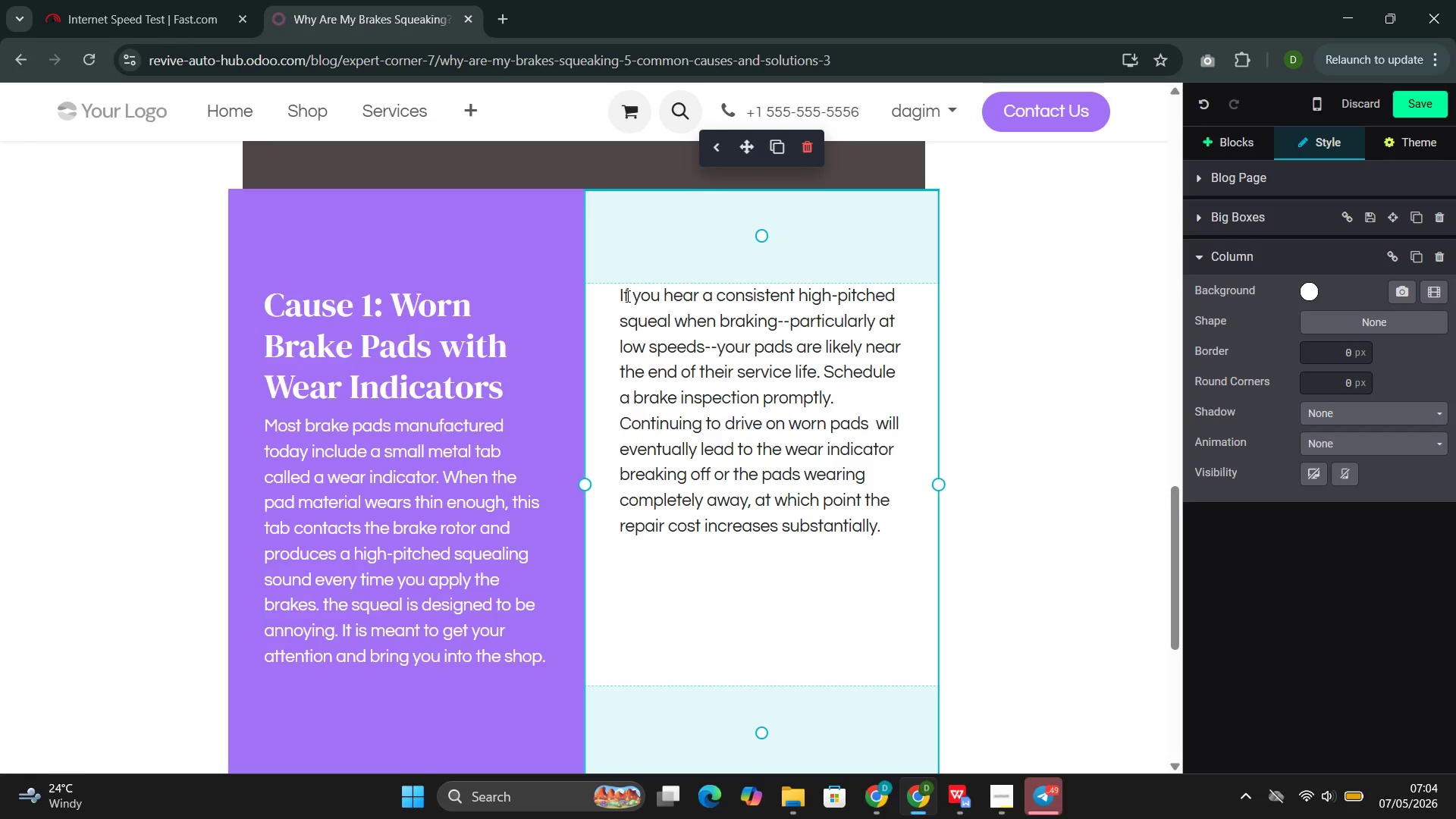 
left_click([617, 298])
 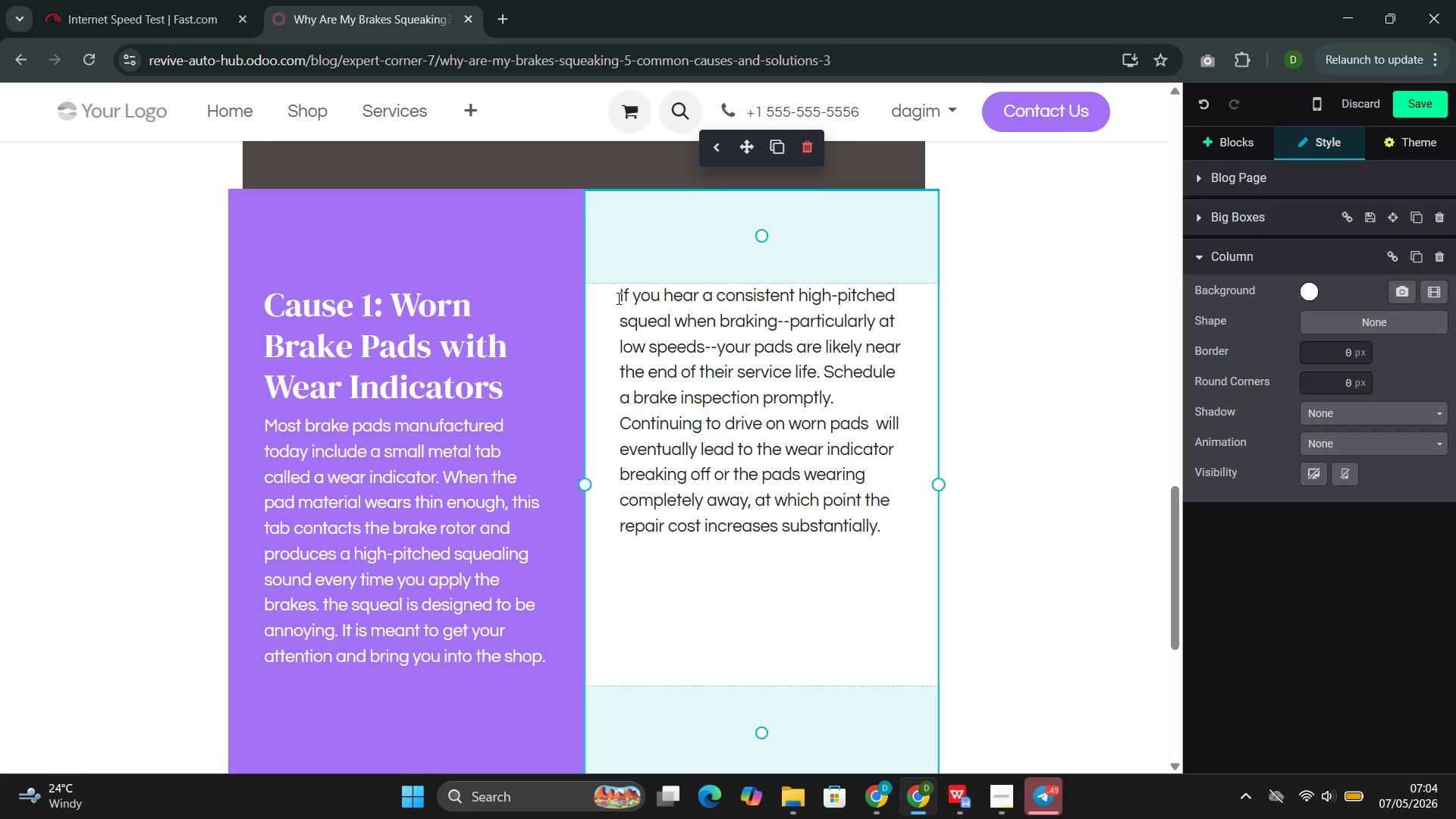 
key(Enter)
 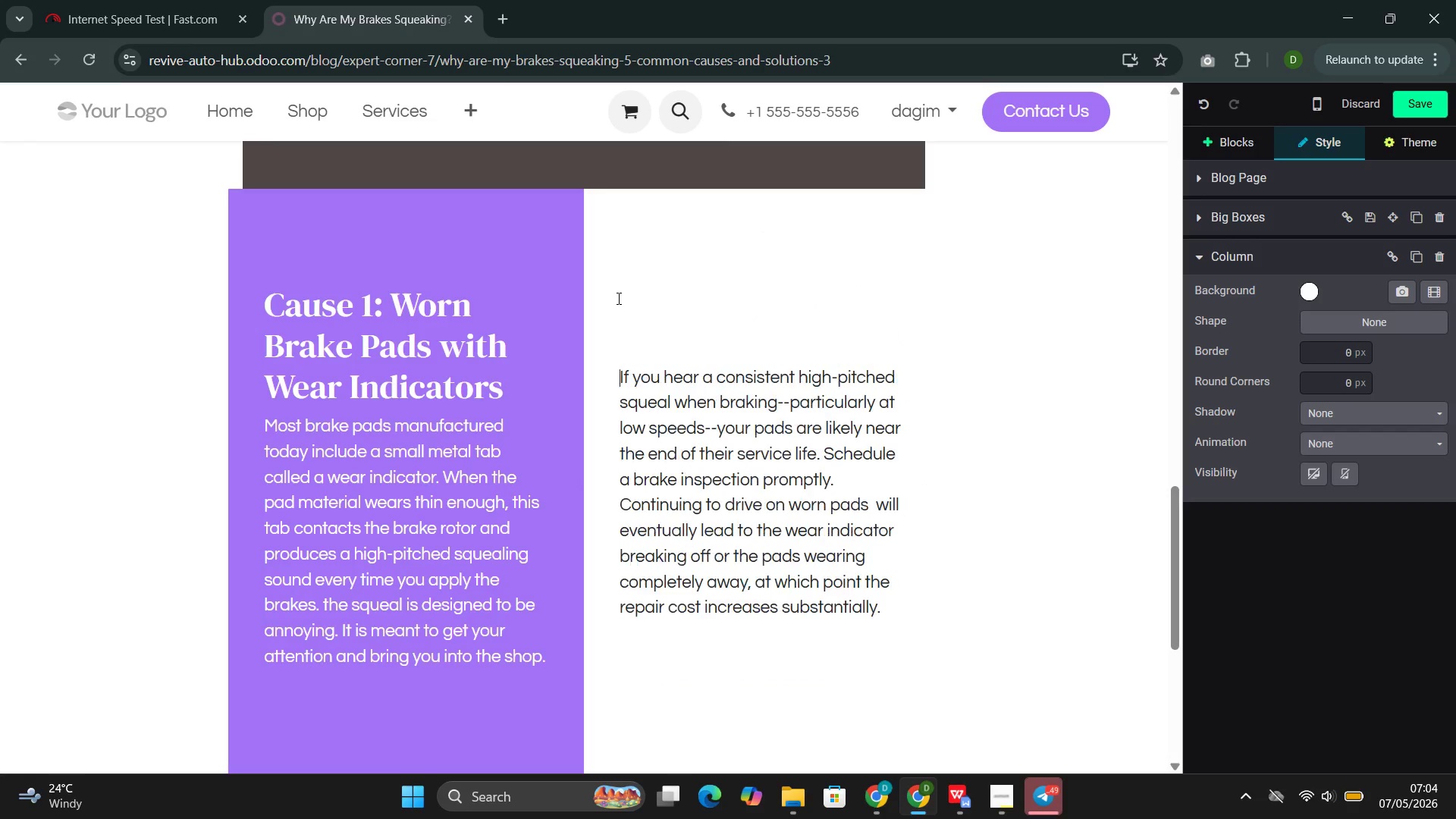 
key(Enter)
 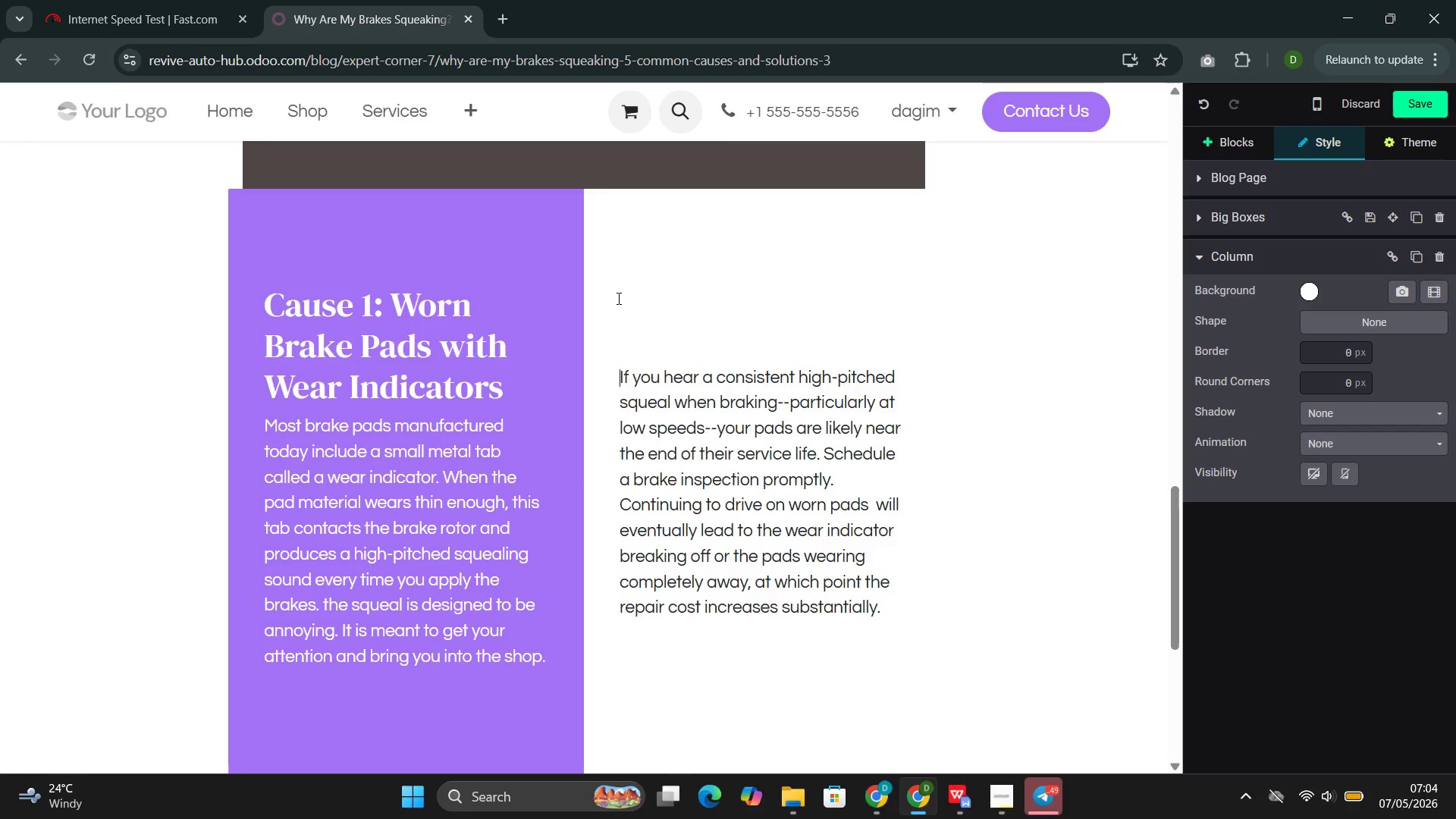 
key(Enter)
 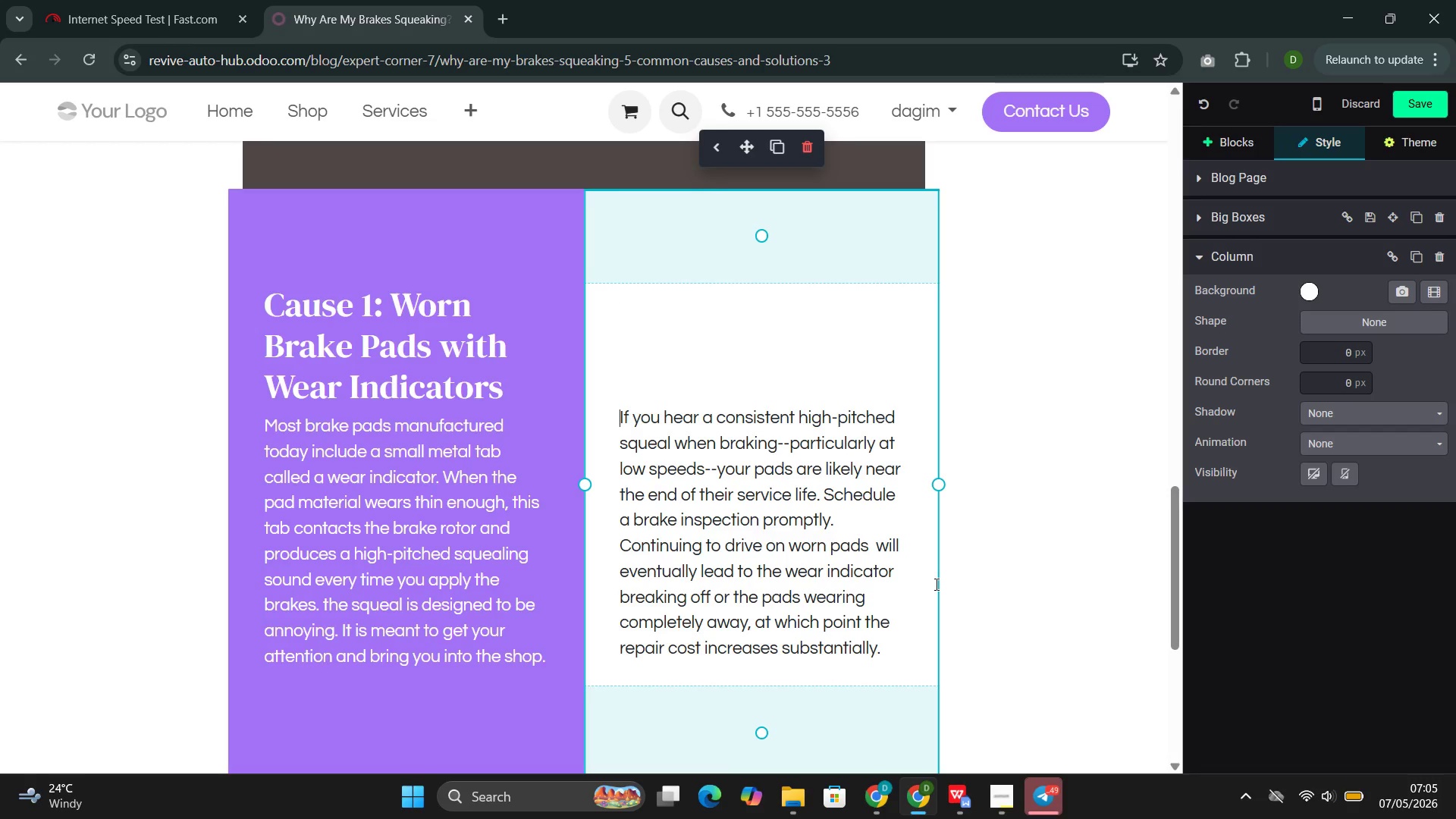 
wait(7.06)
 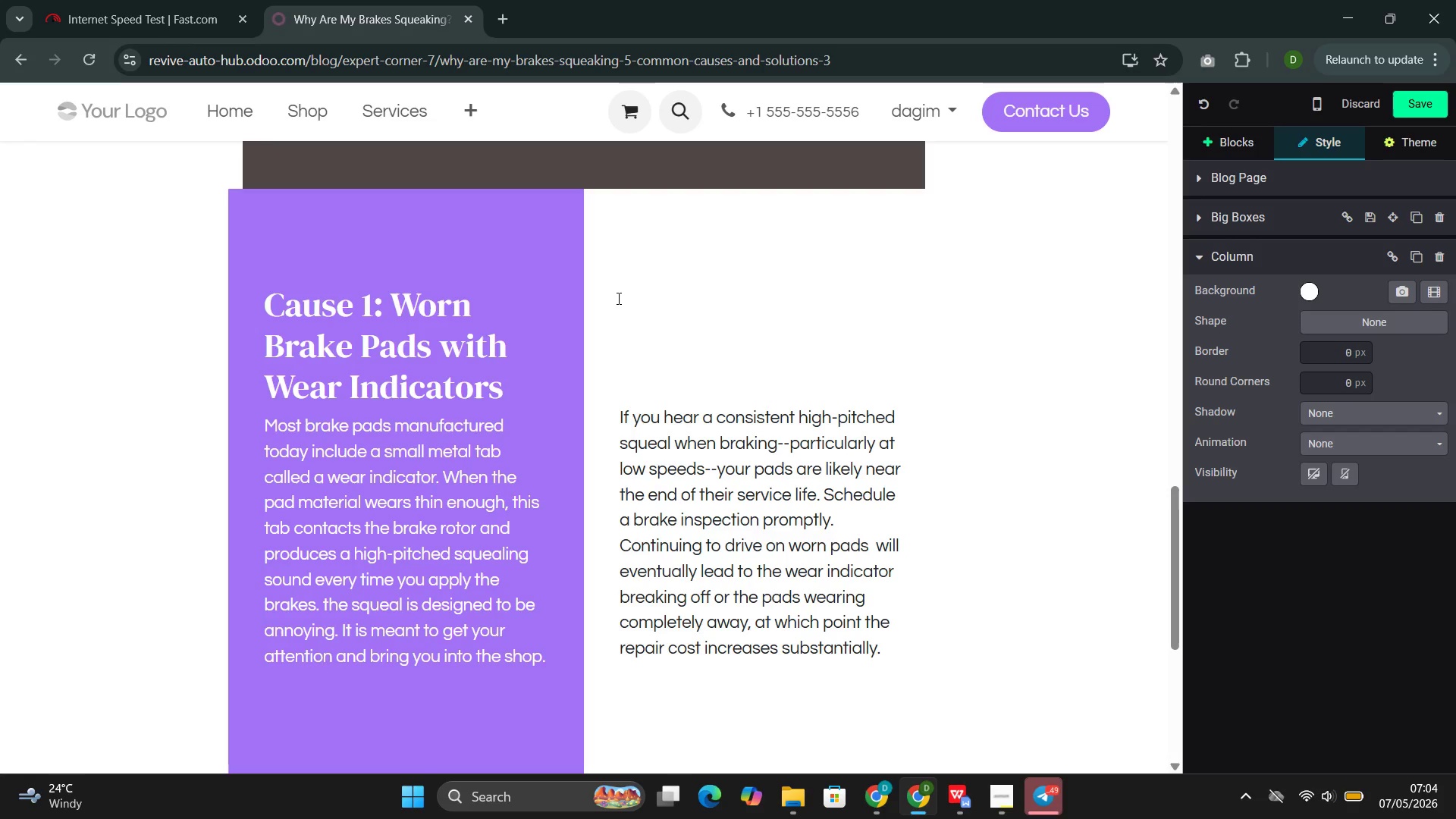 
left_click([893, 704])
 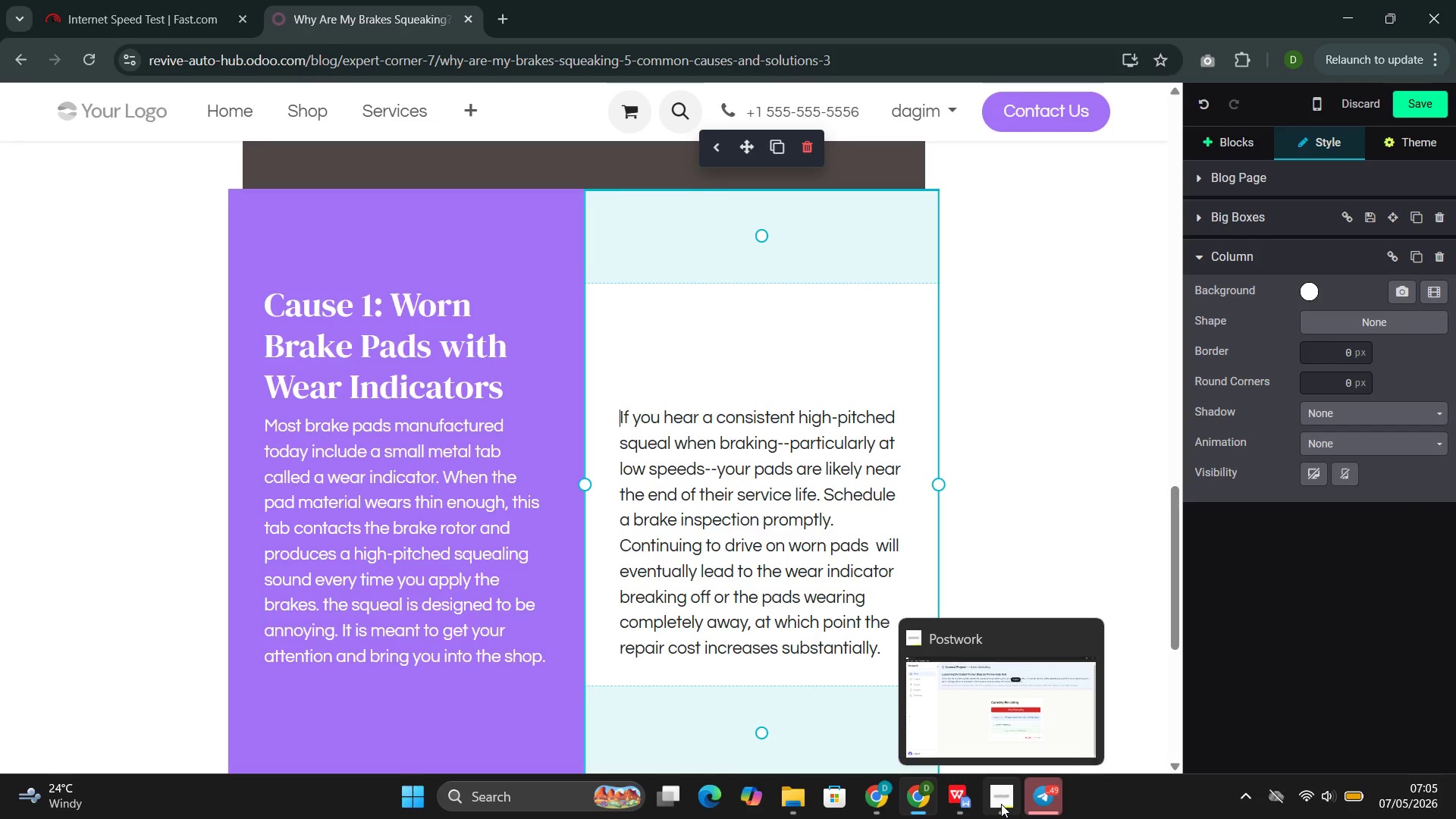 
left_click([972, 708])